 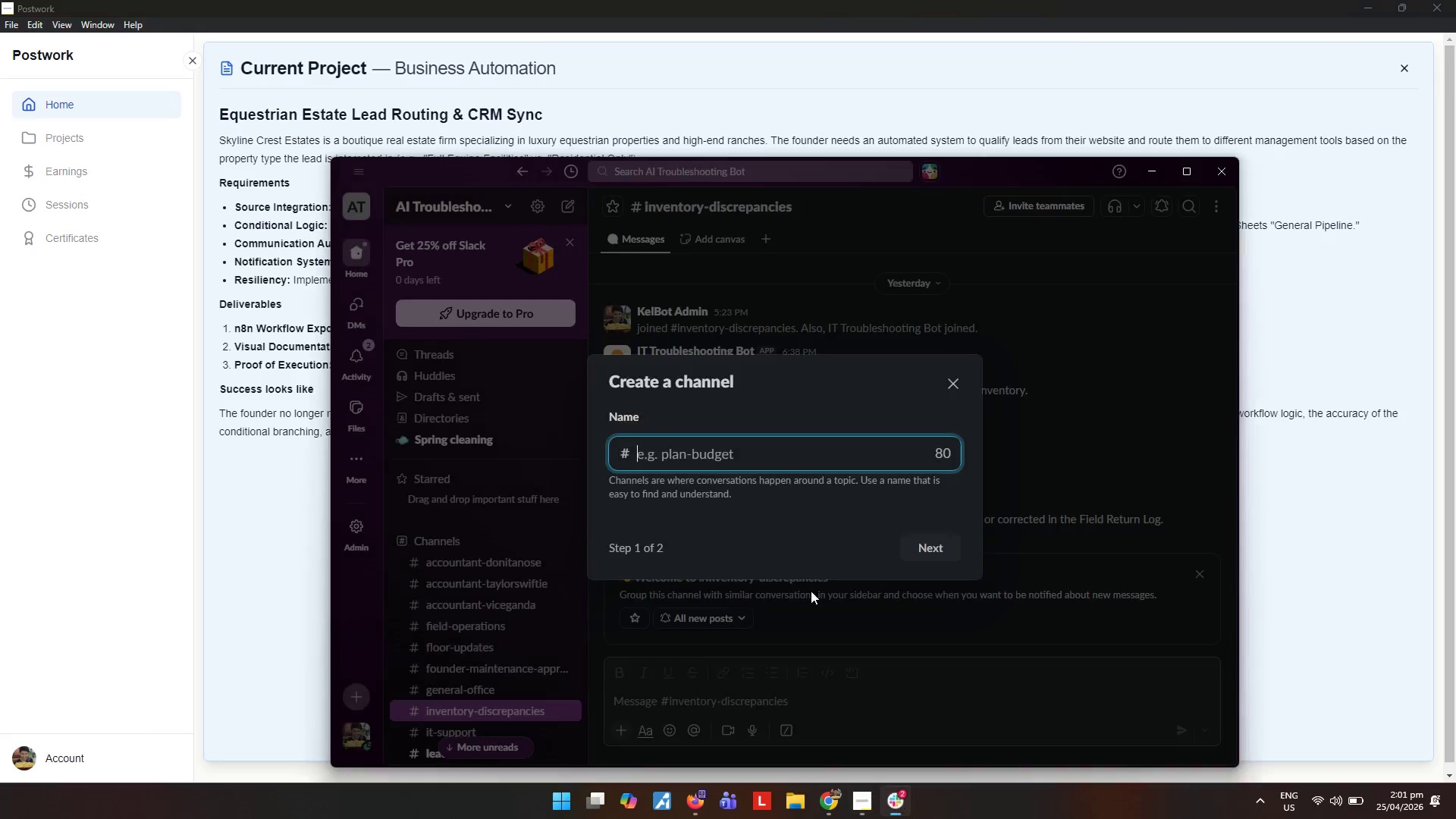 
type(sales-lead)
 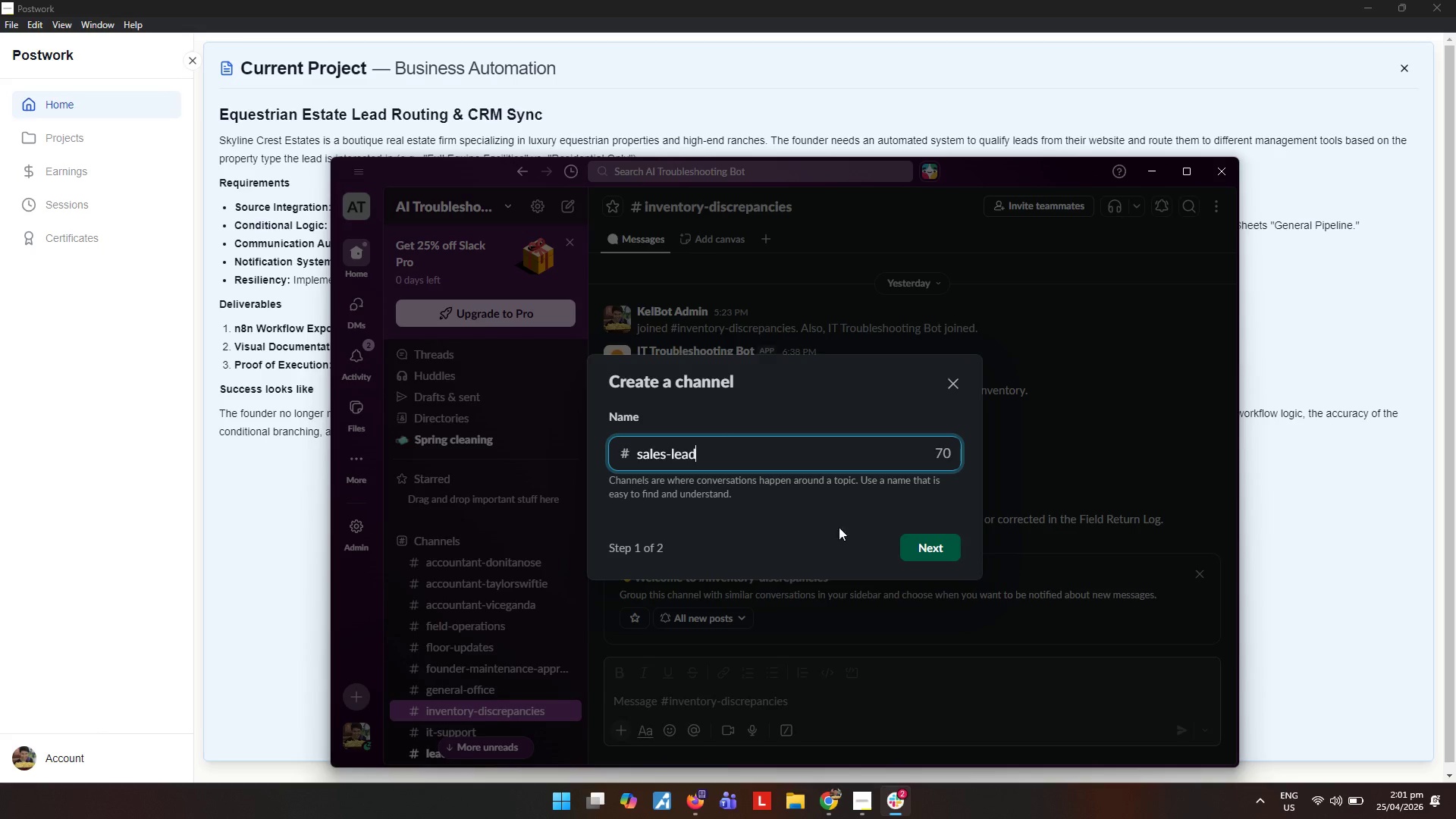 
left_click([927, 544])
 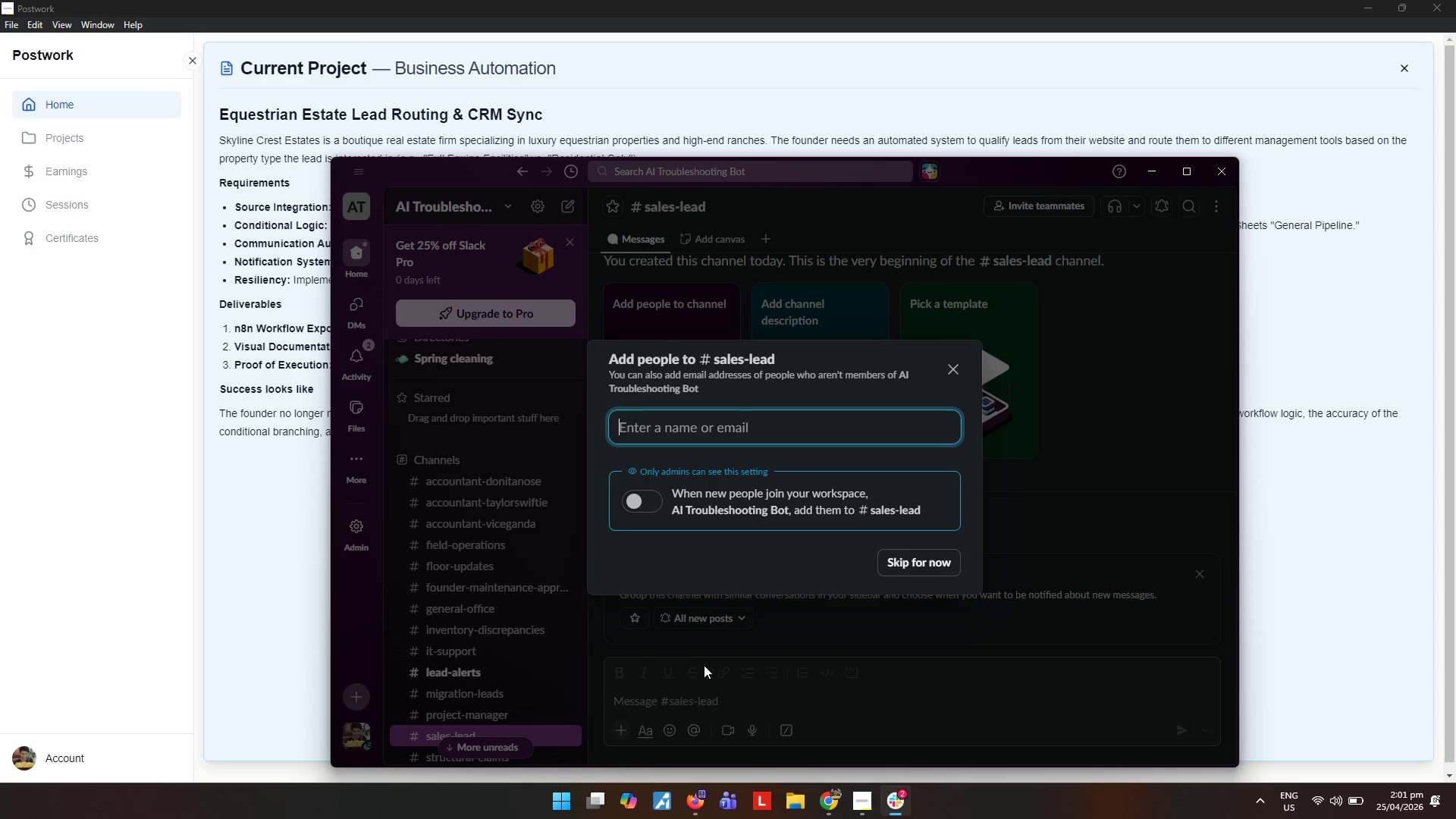 
left_click([961, 367])
 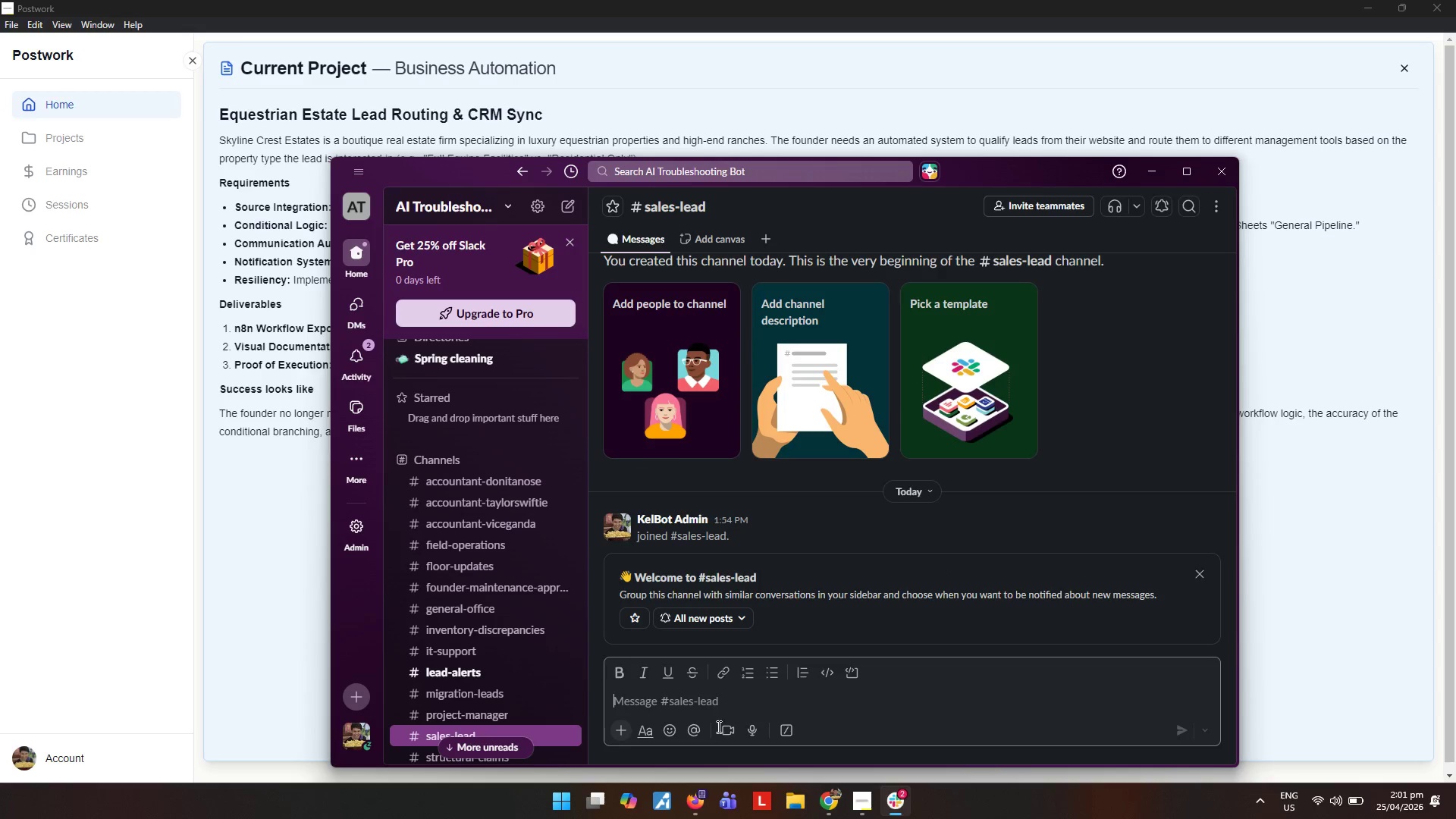 
left_click([736, 708])
 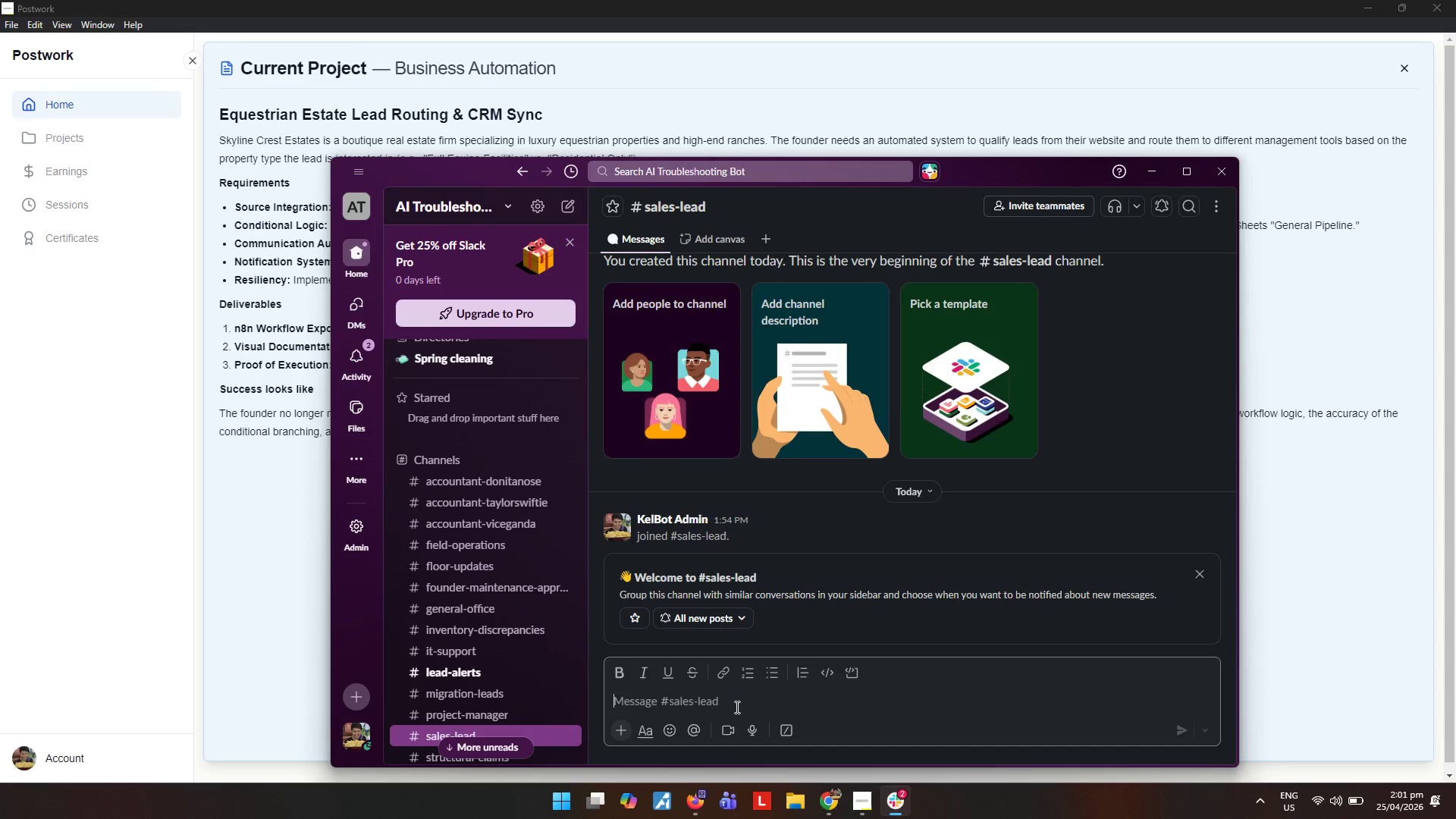 
type(/invite @)
 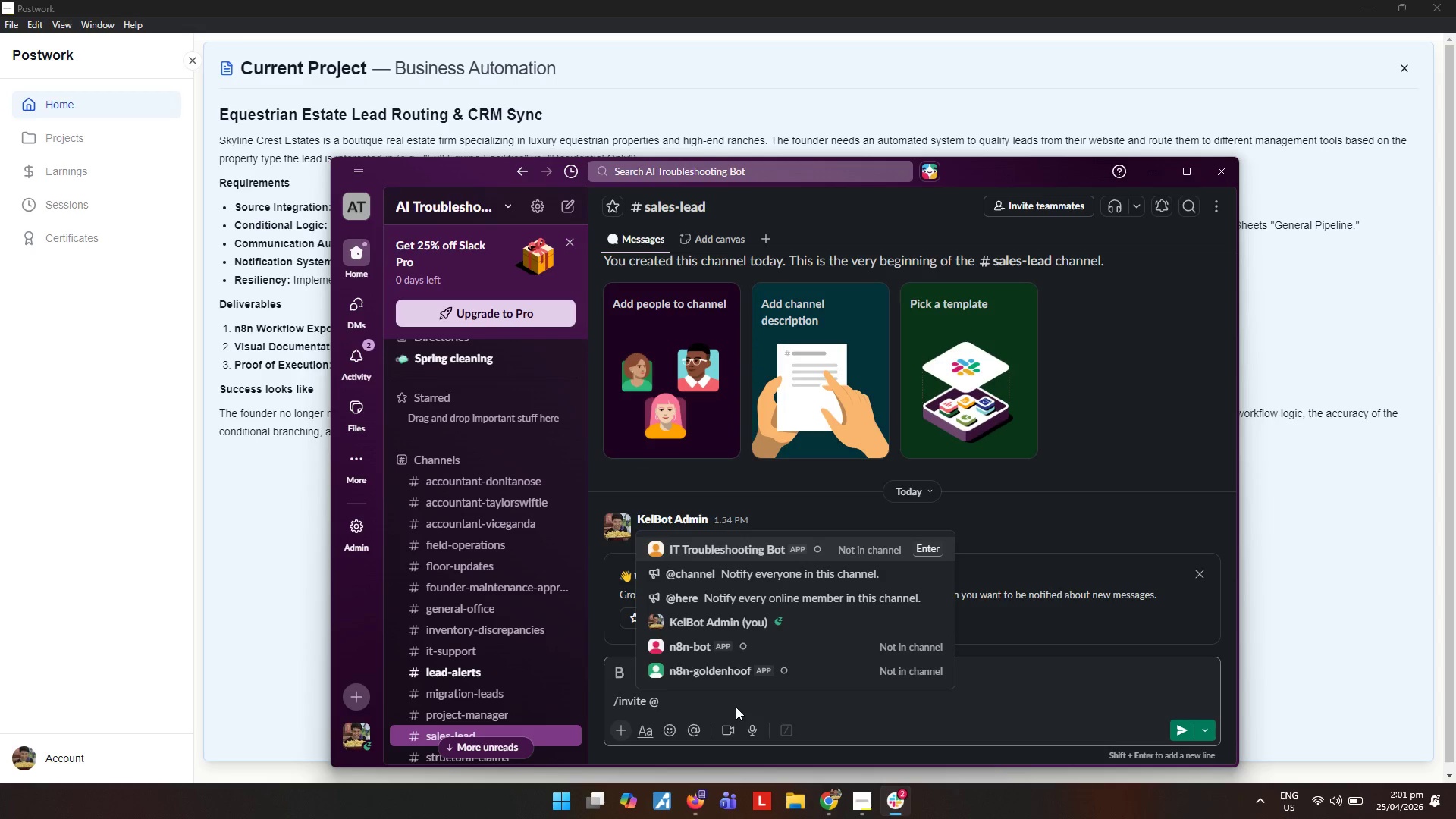 
key(Enter)
 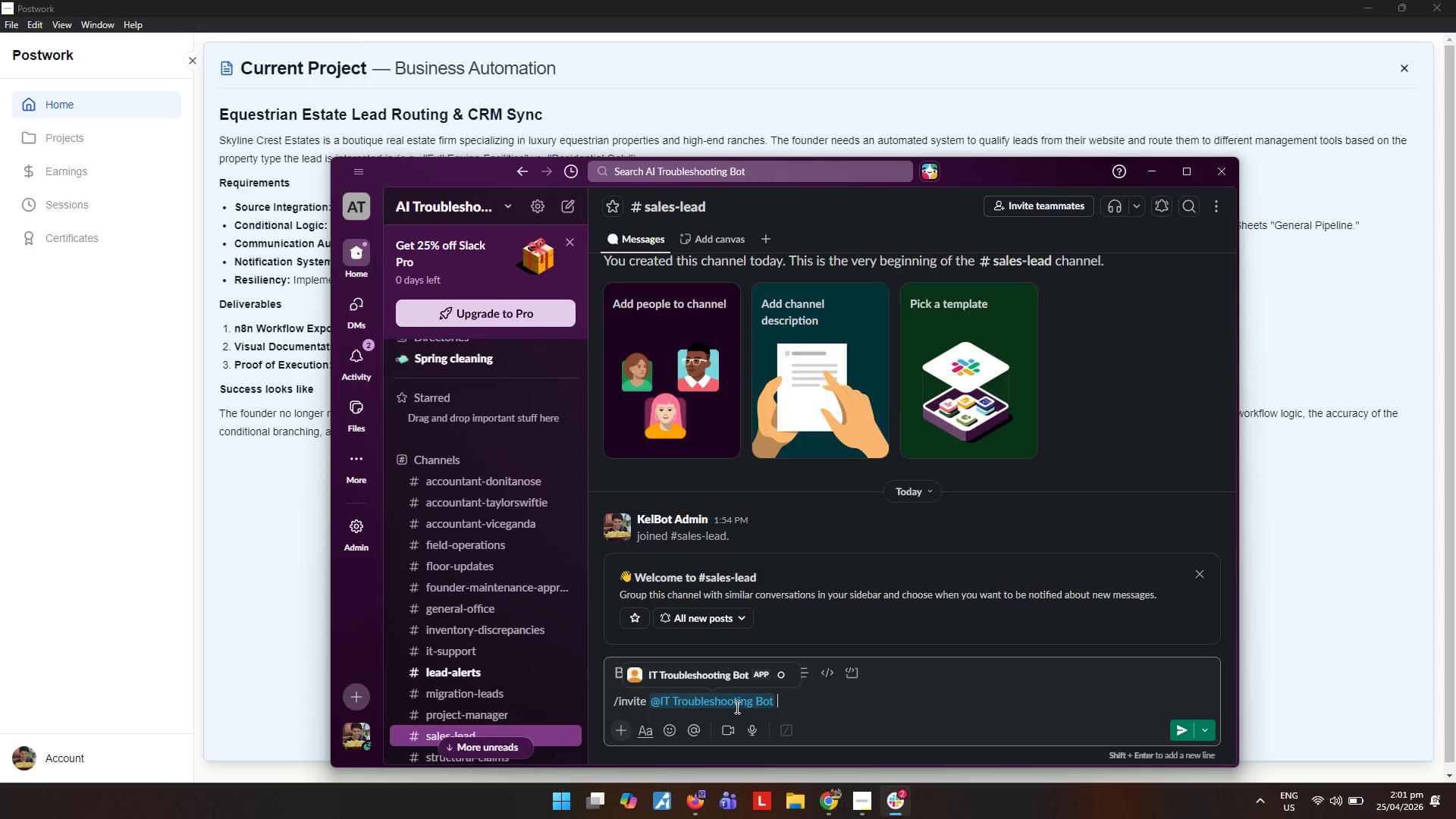 
key(Enter)
 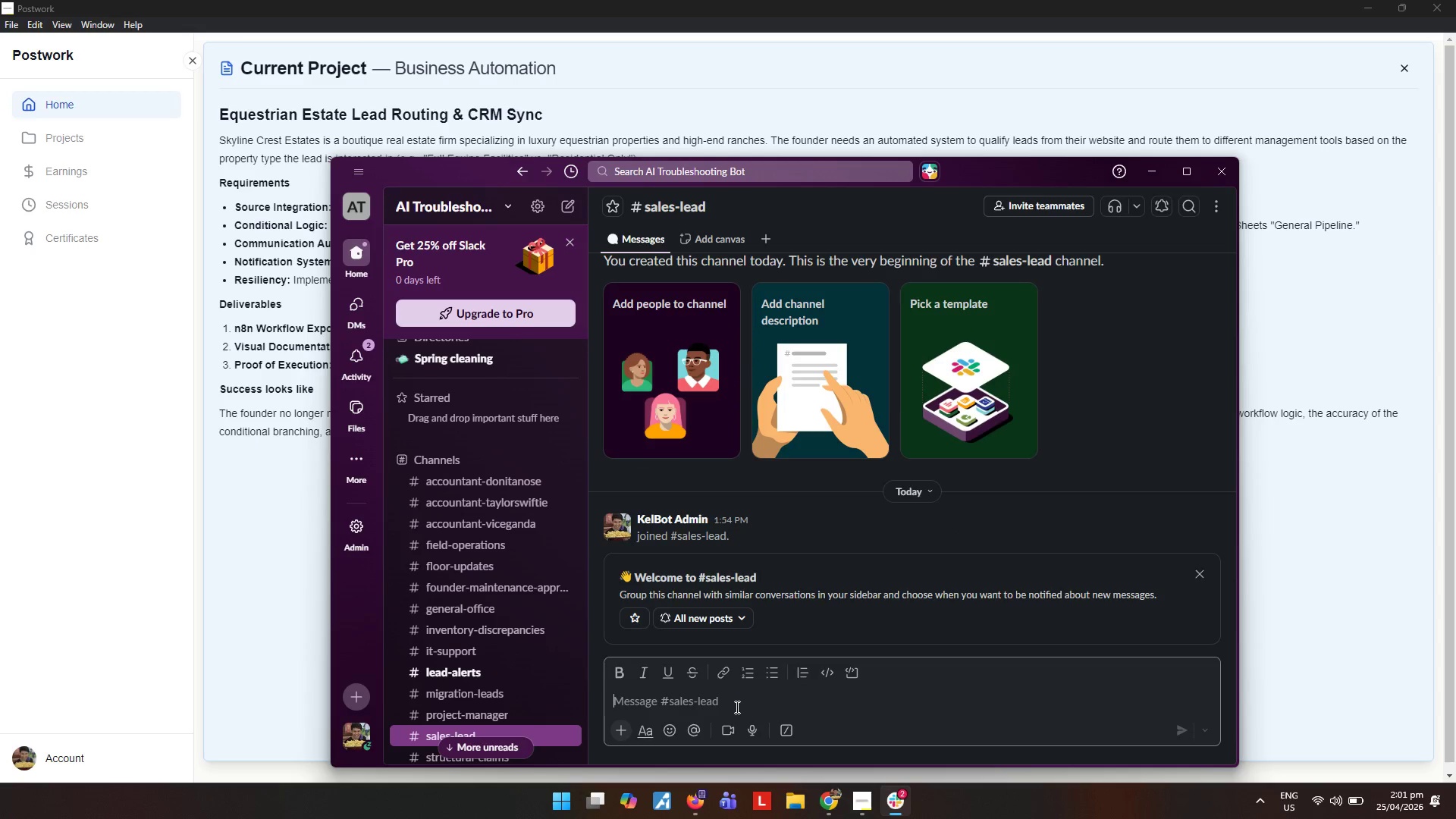 
scroll: coordinate [736, 707], scroll_direction: down, amount: 1.0